 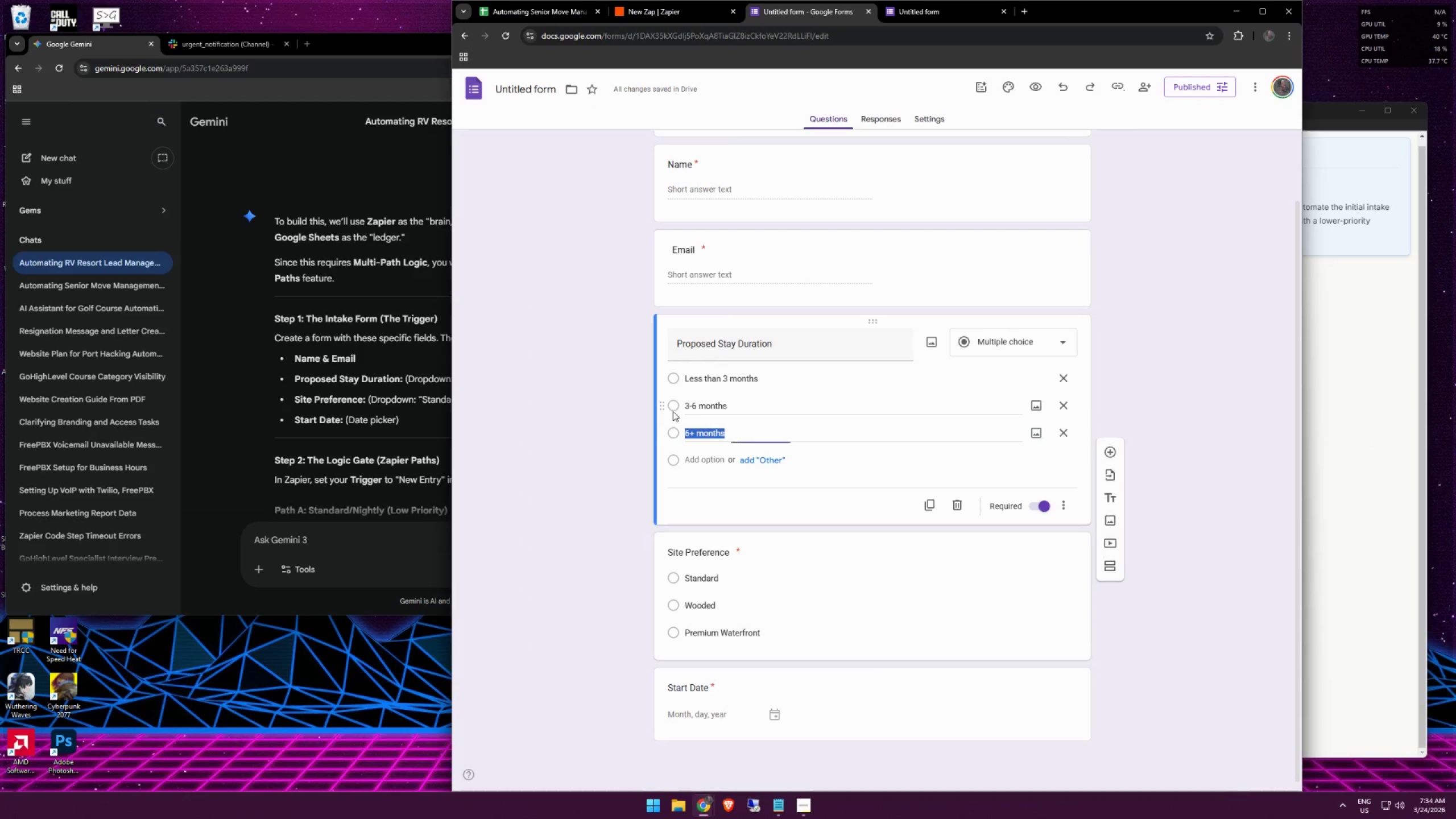 
scroll: coordinate [1186, 427], scroll_direction: down, amount: 2.0
 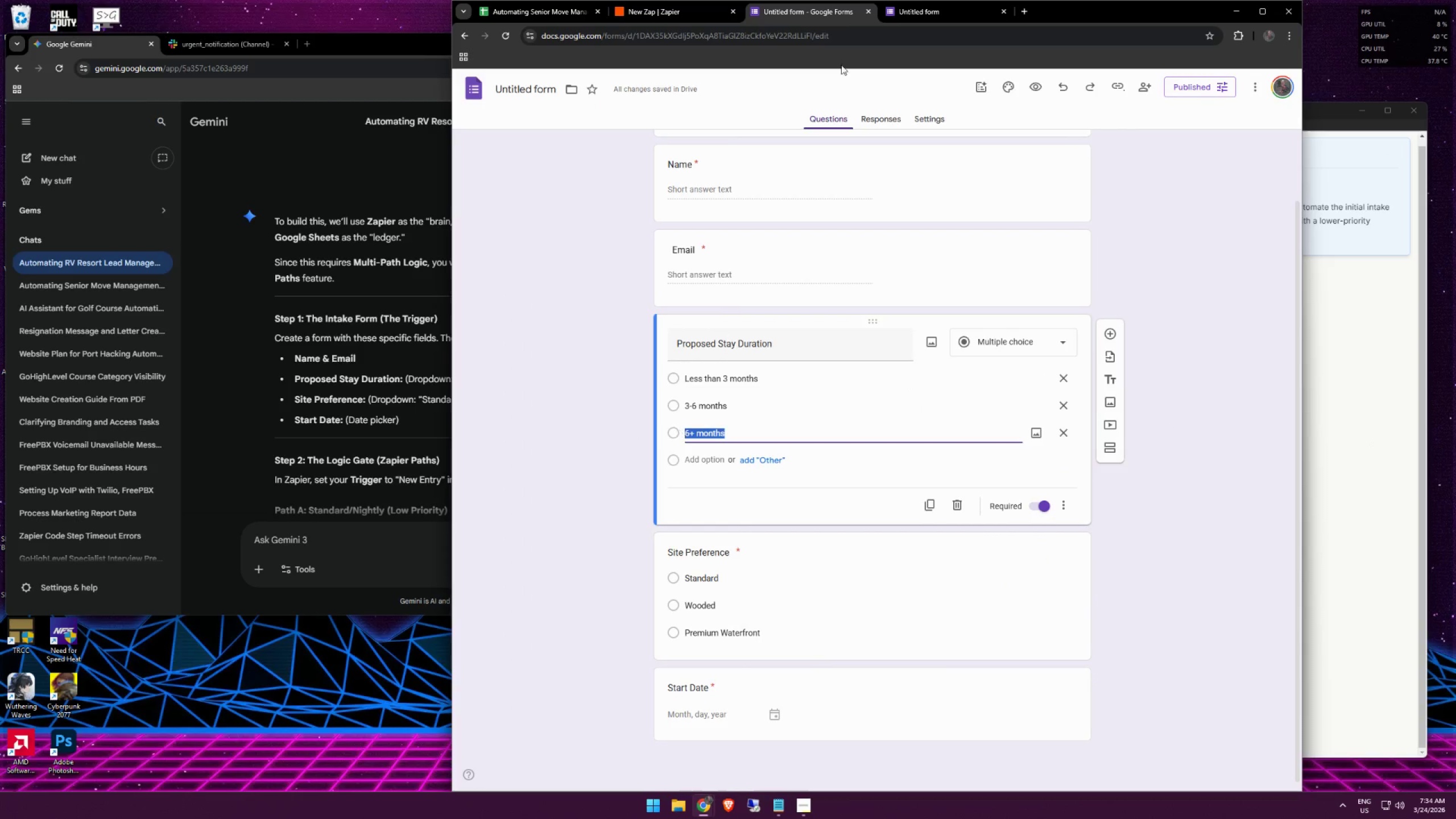 
left_click([896, 7])
 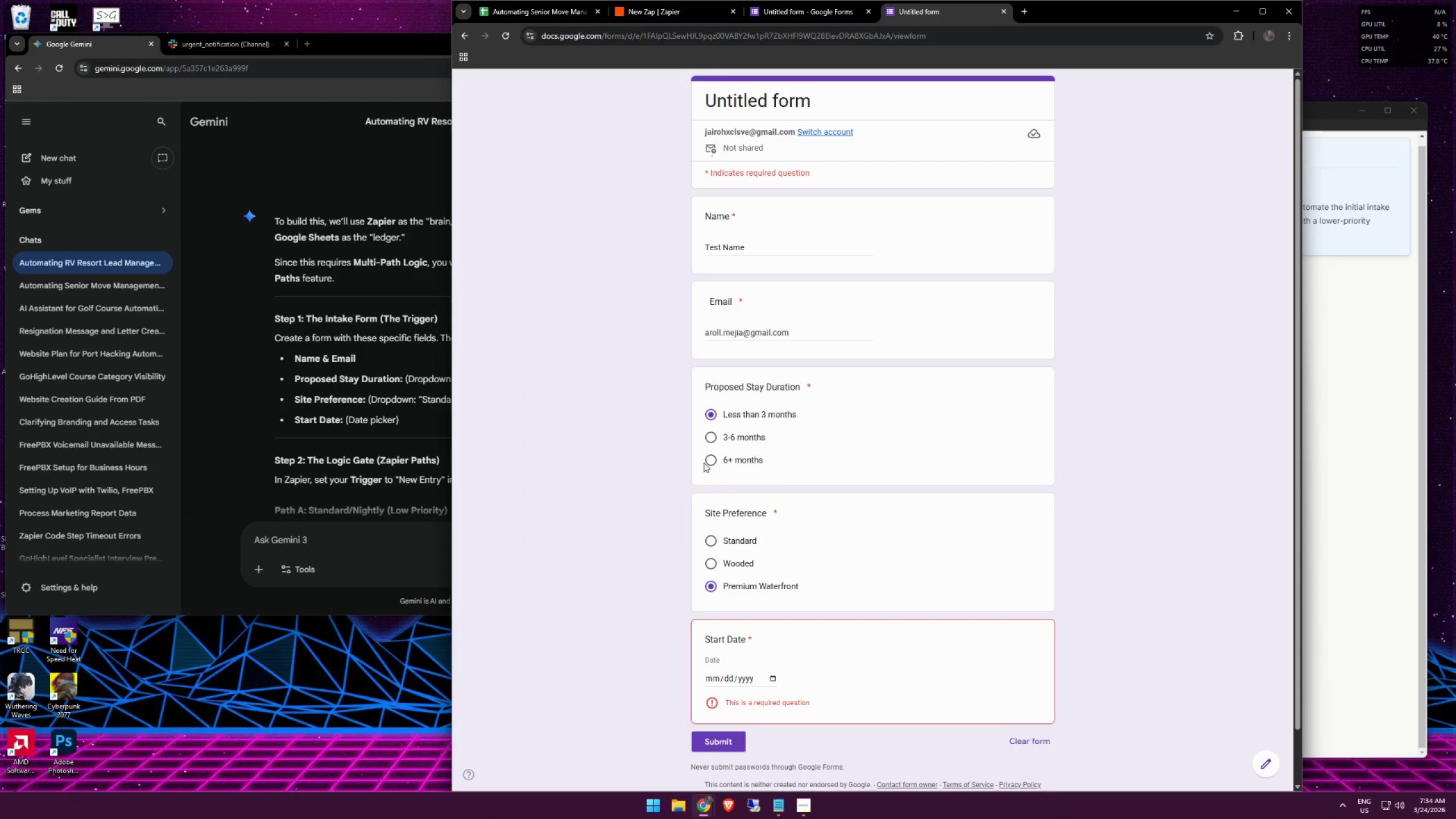 
double_click([713, 461])
 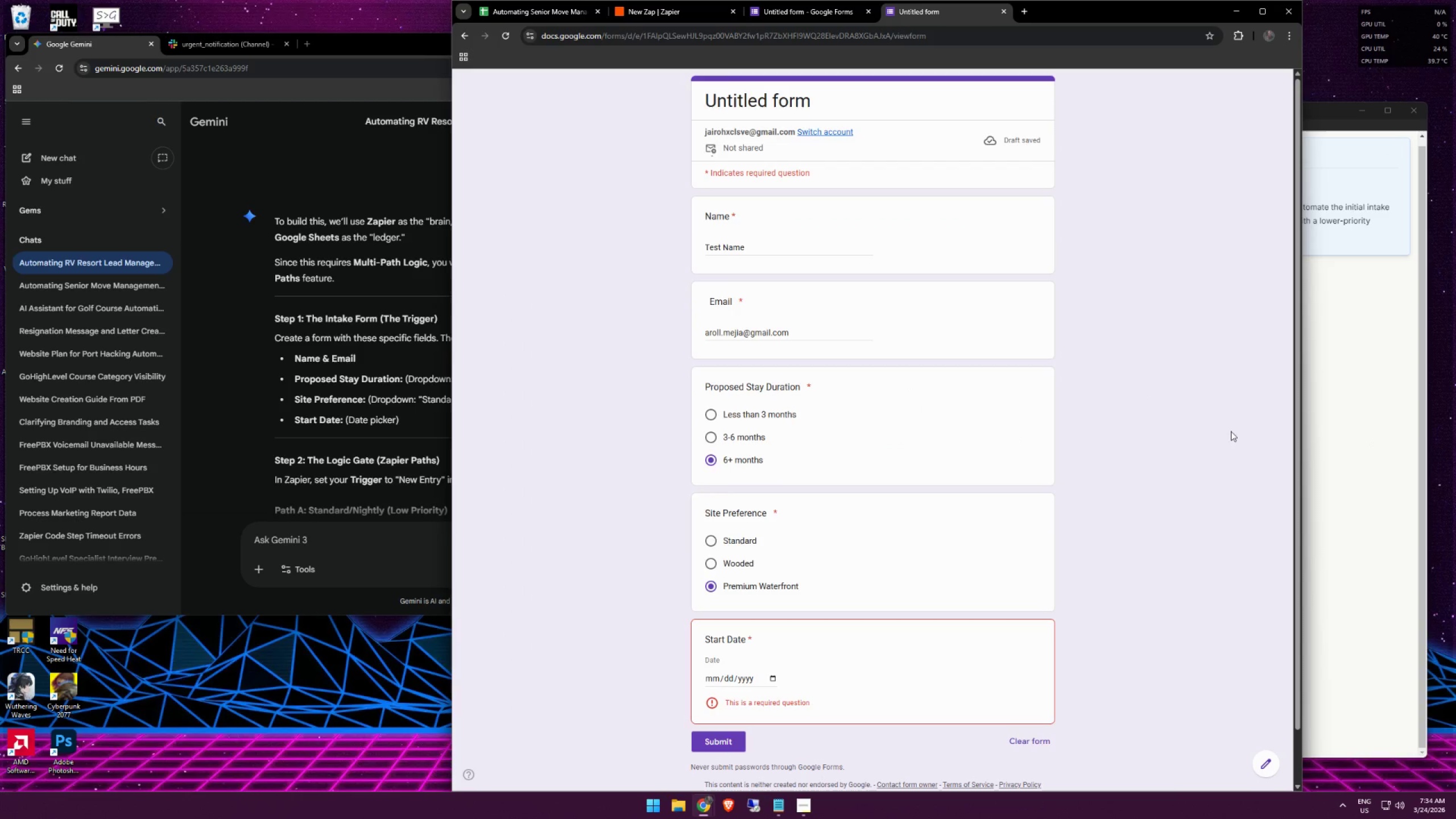 
scroll: coordinate [825, 671], scroll_direction: down, amount: 13.0
 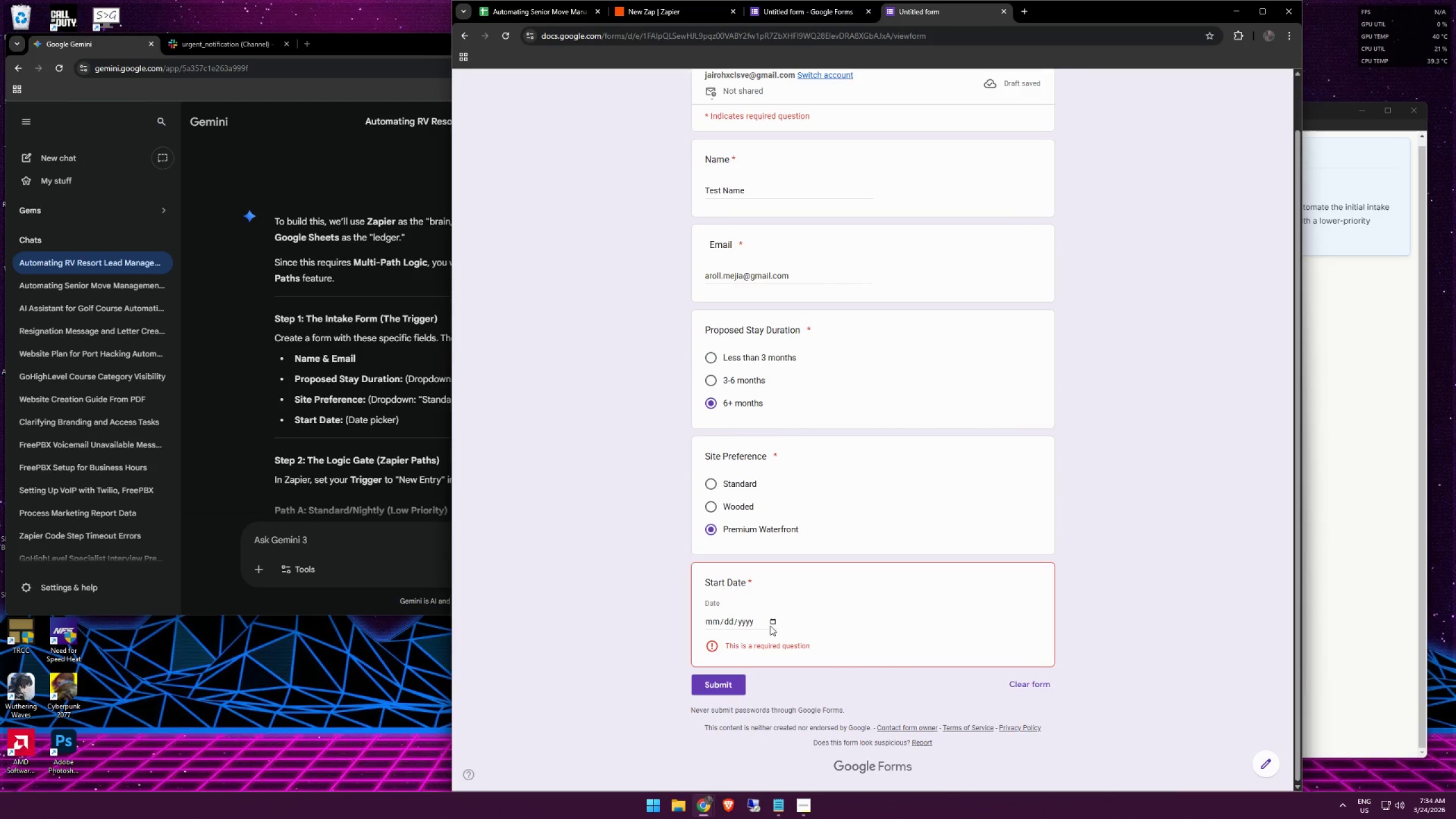 
left_click([771, 624])
 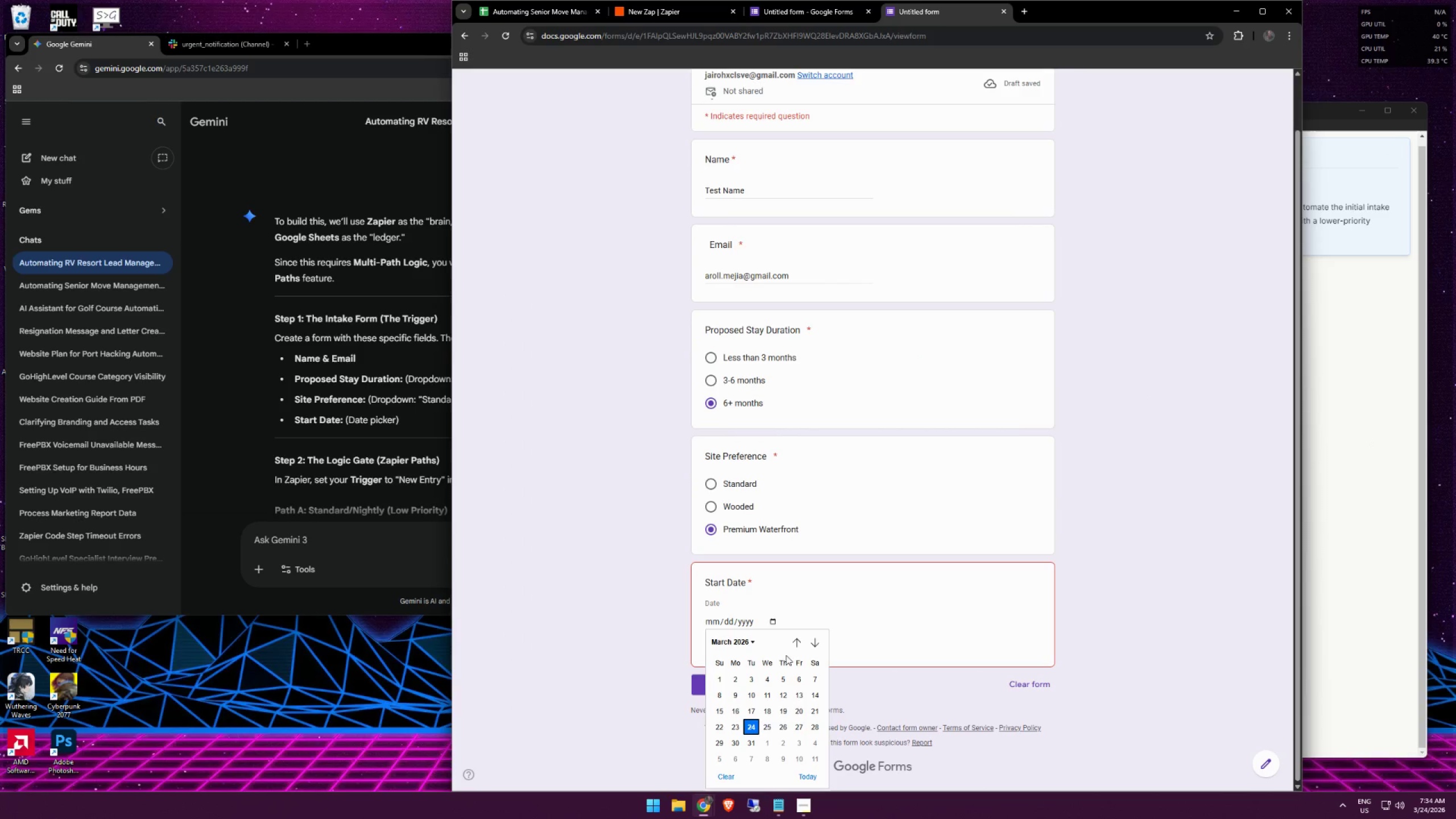 
scroll: coordinate [796, 744], scroll_direction: down, amount: 2.0
 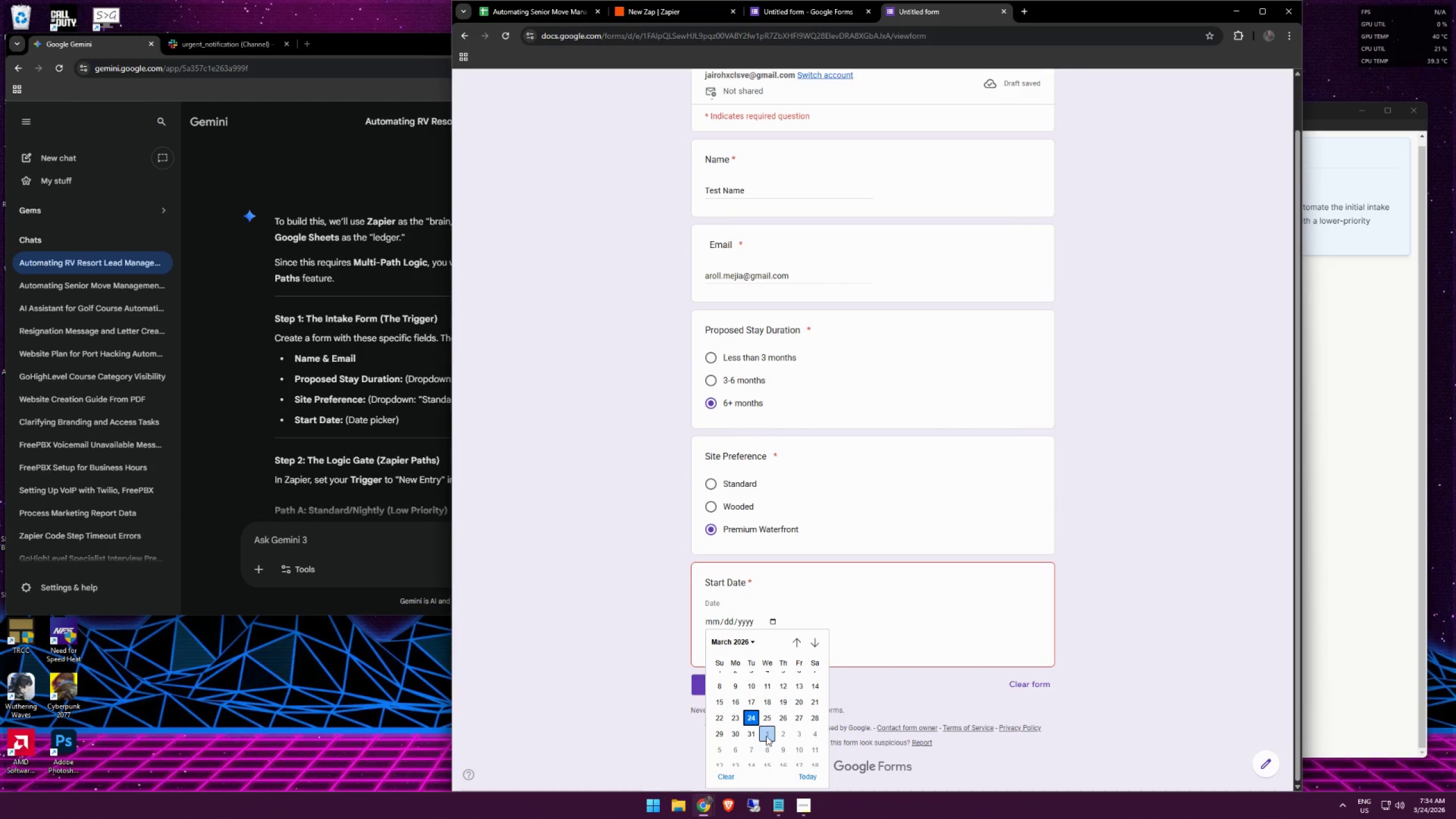 
left_click([766, 736])
 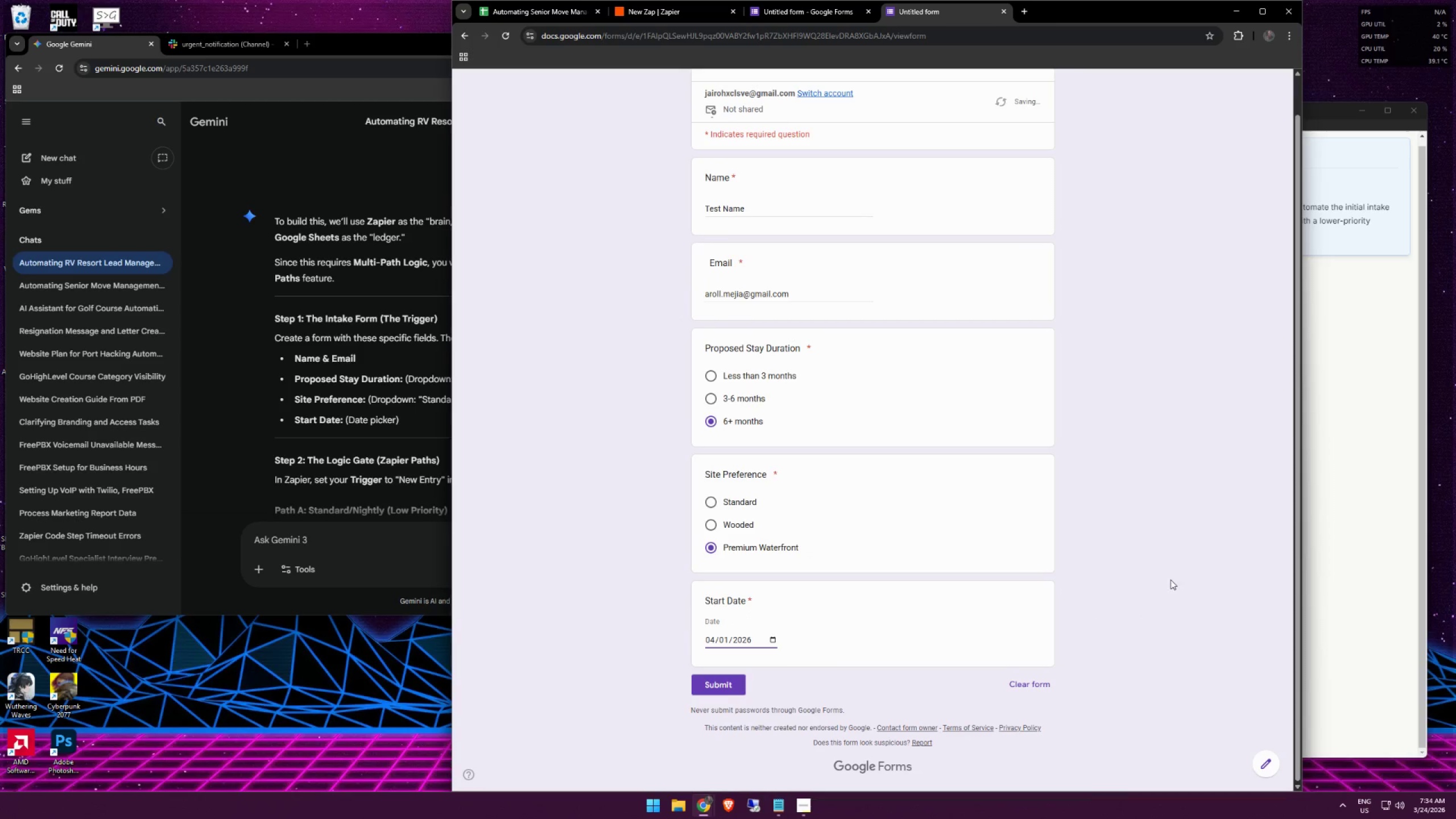 
left_click_drag(start_coordinate=[1177, 565], to_coordinate=[1171, 568])
 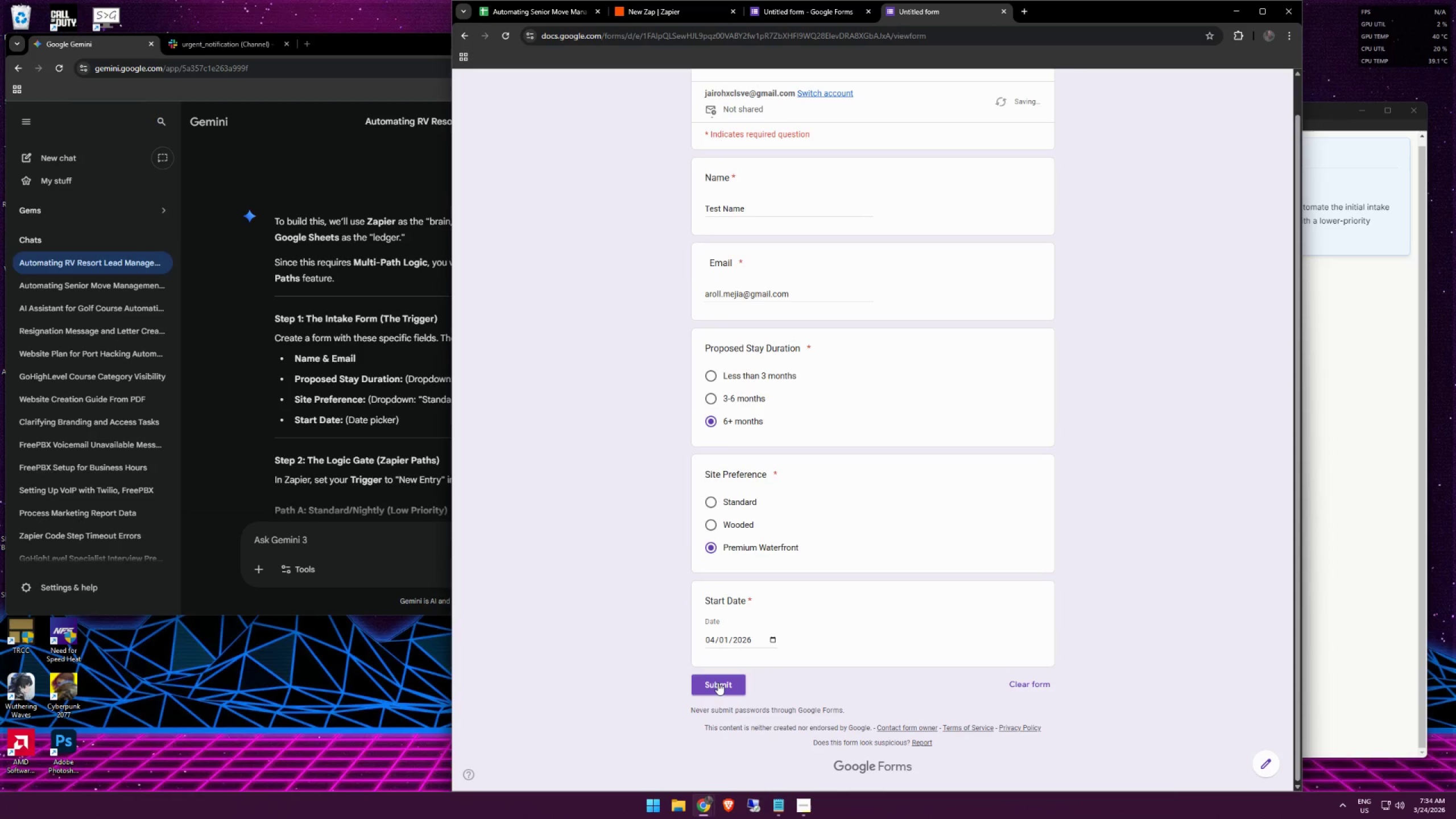 
left_click([718, 682])